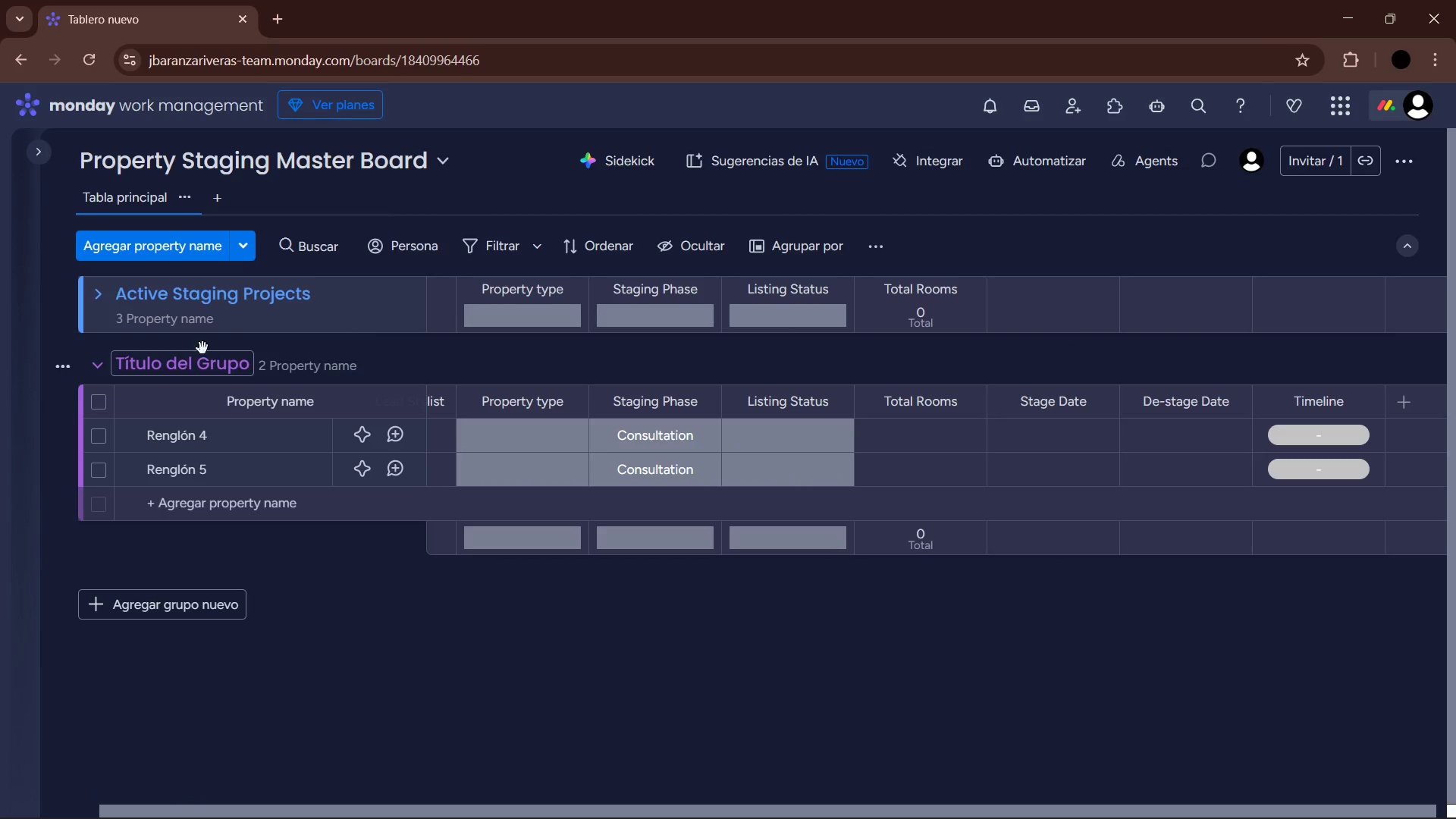 
left_click([95, 297])
 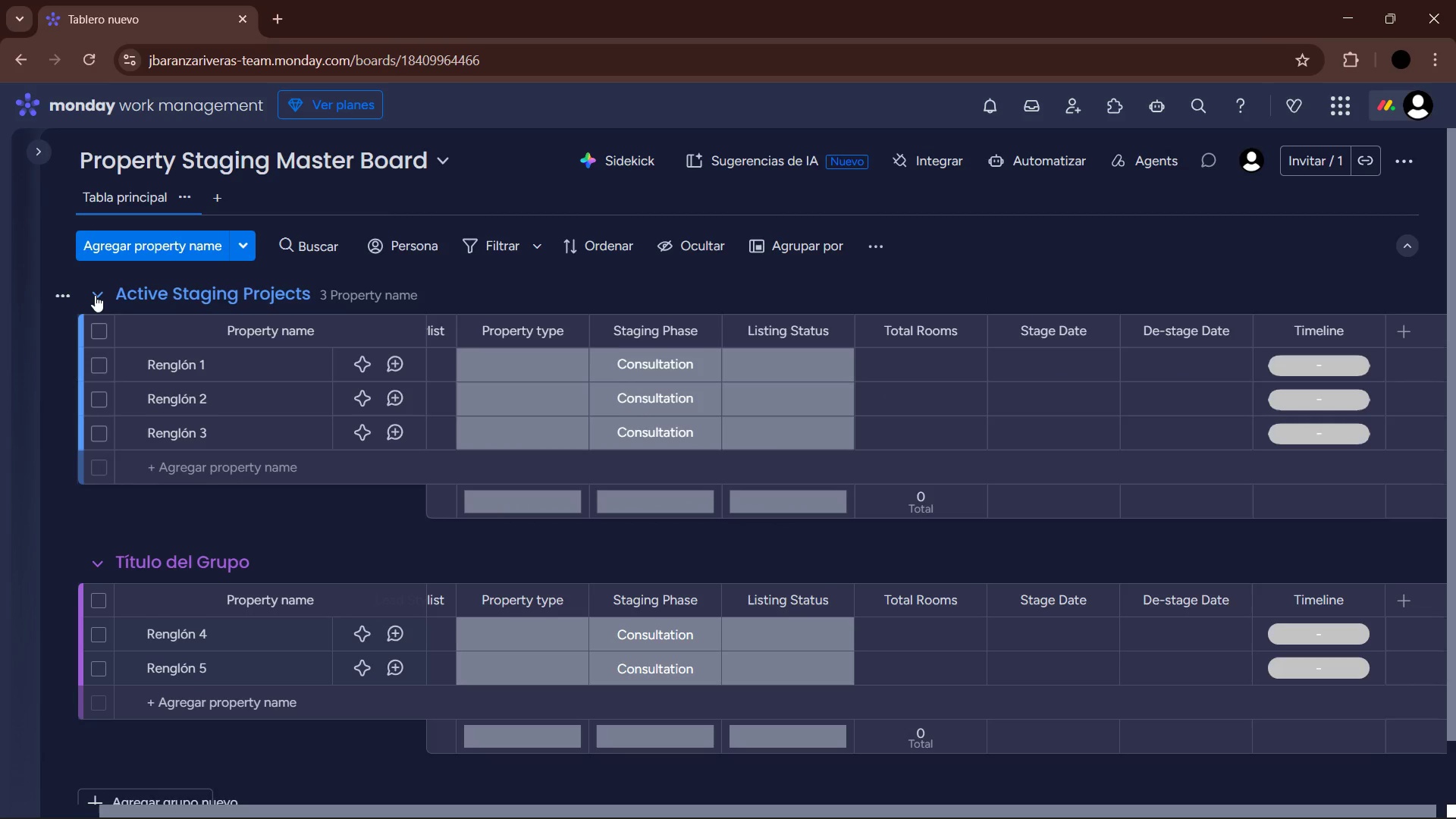 
left_click([95, 295])
 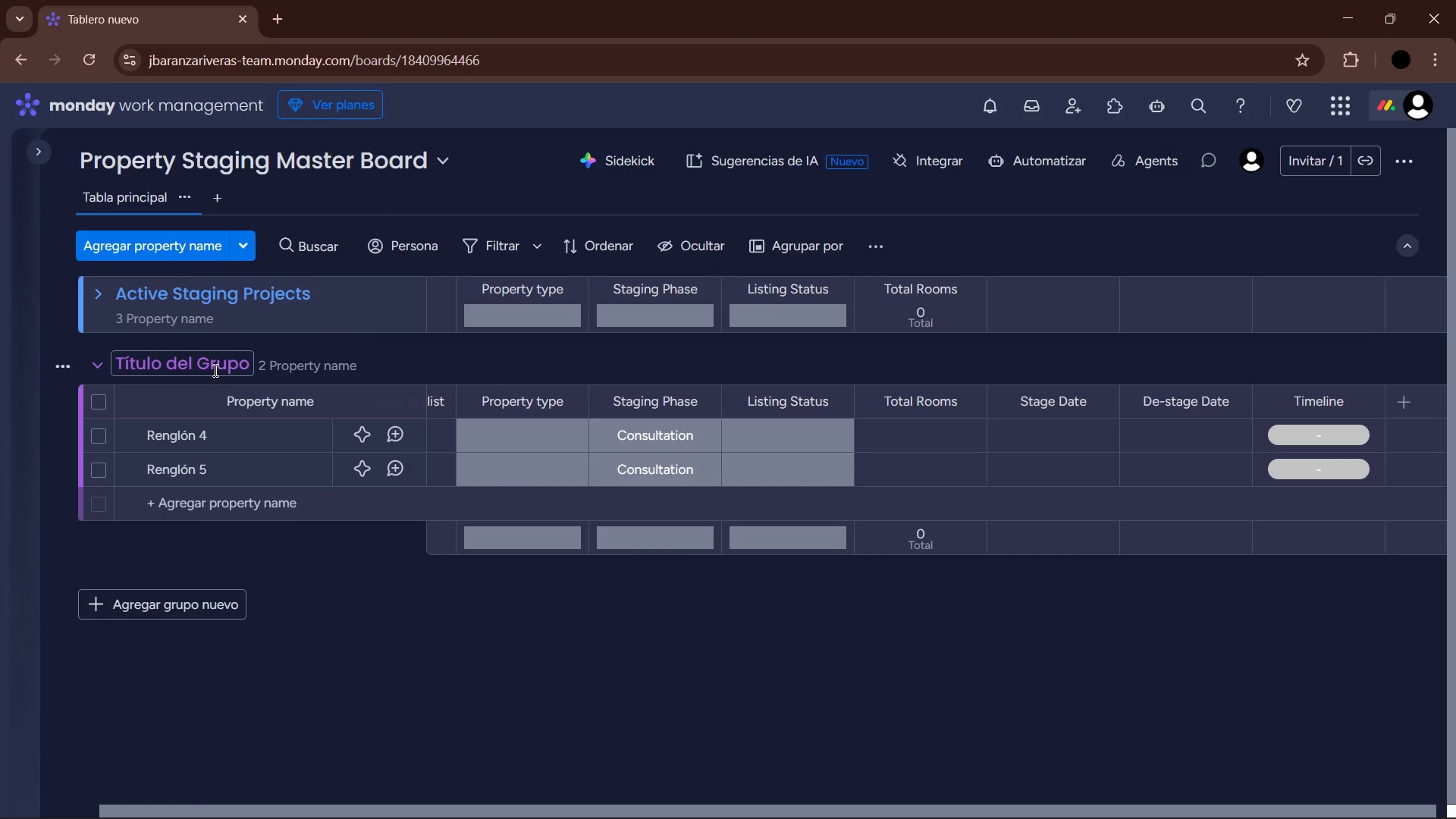 
left_click([228, 369])
 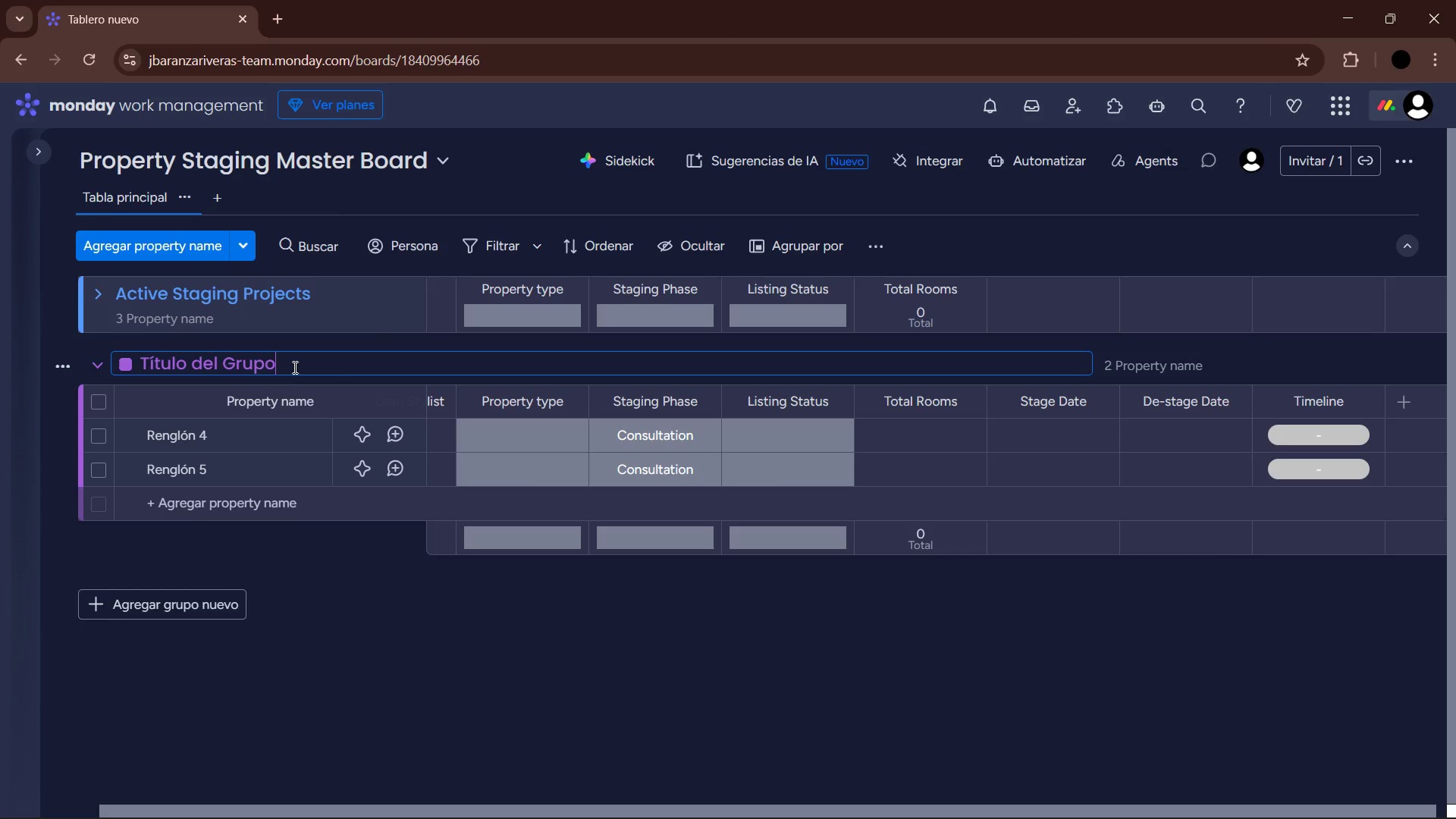 
left_click_drag(start_coordinate=[295, 358], to_coordinate=[135, 348])
 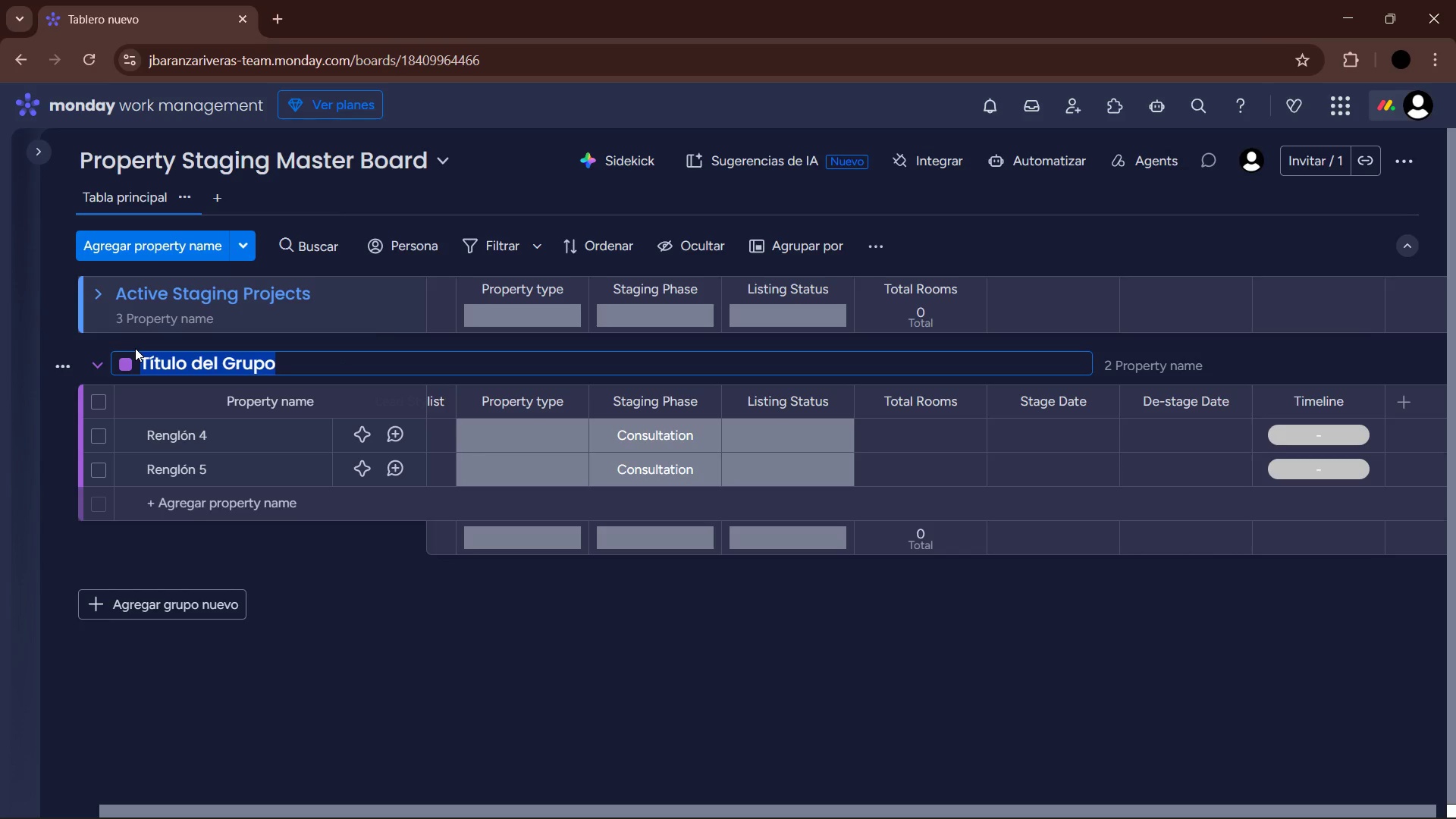 
wait(12.47)
 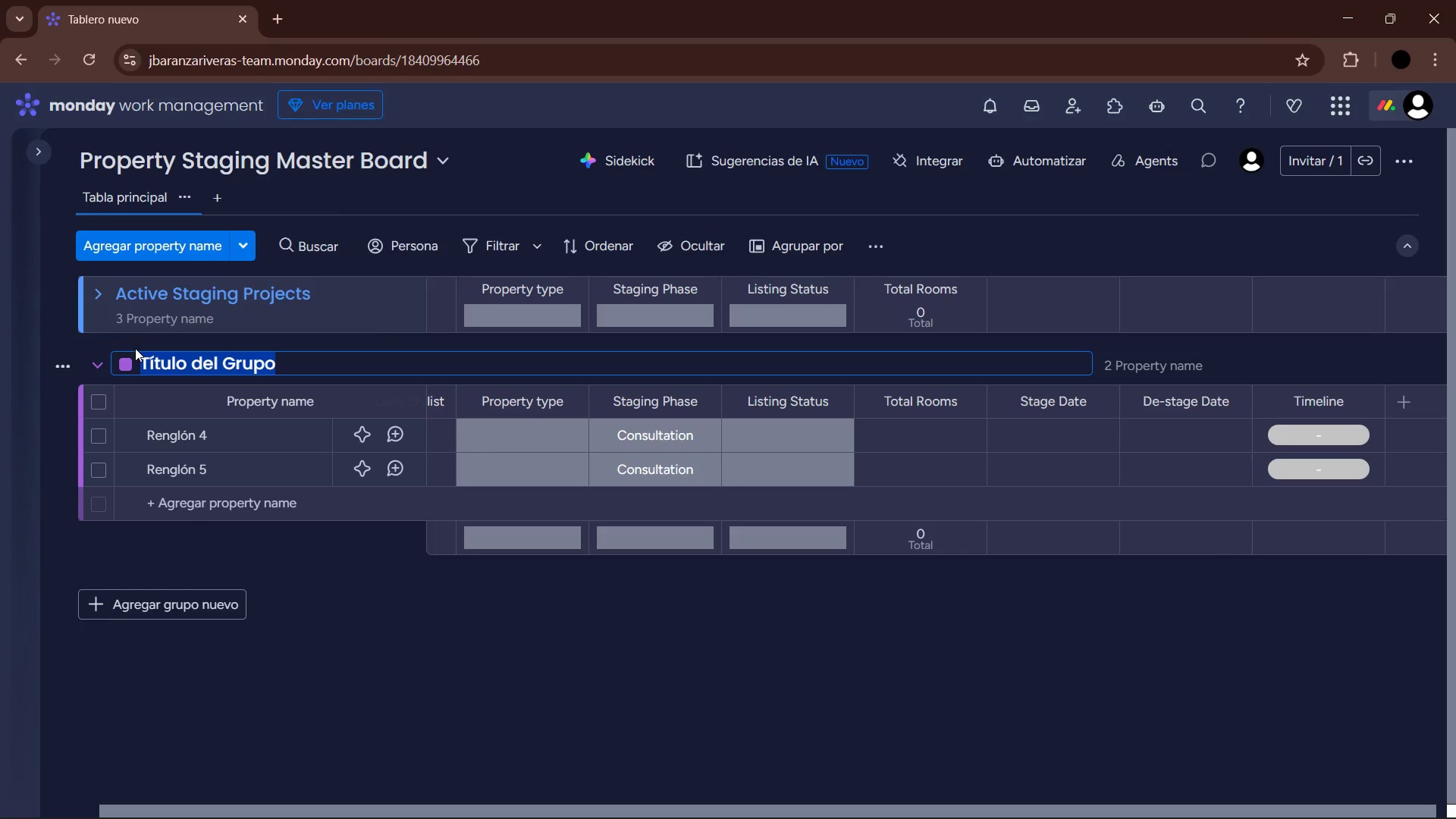 
type(De-staging ^ Recovery)
 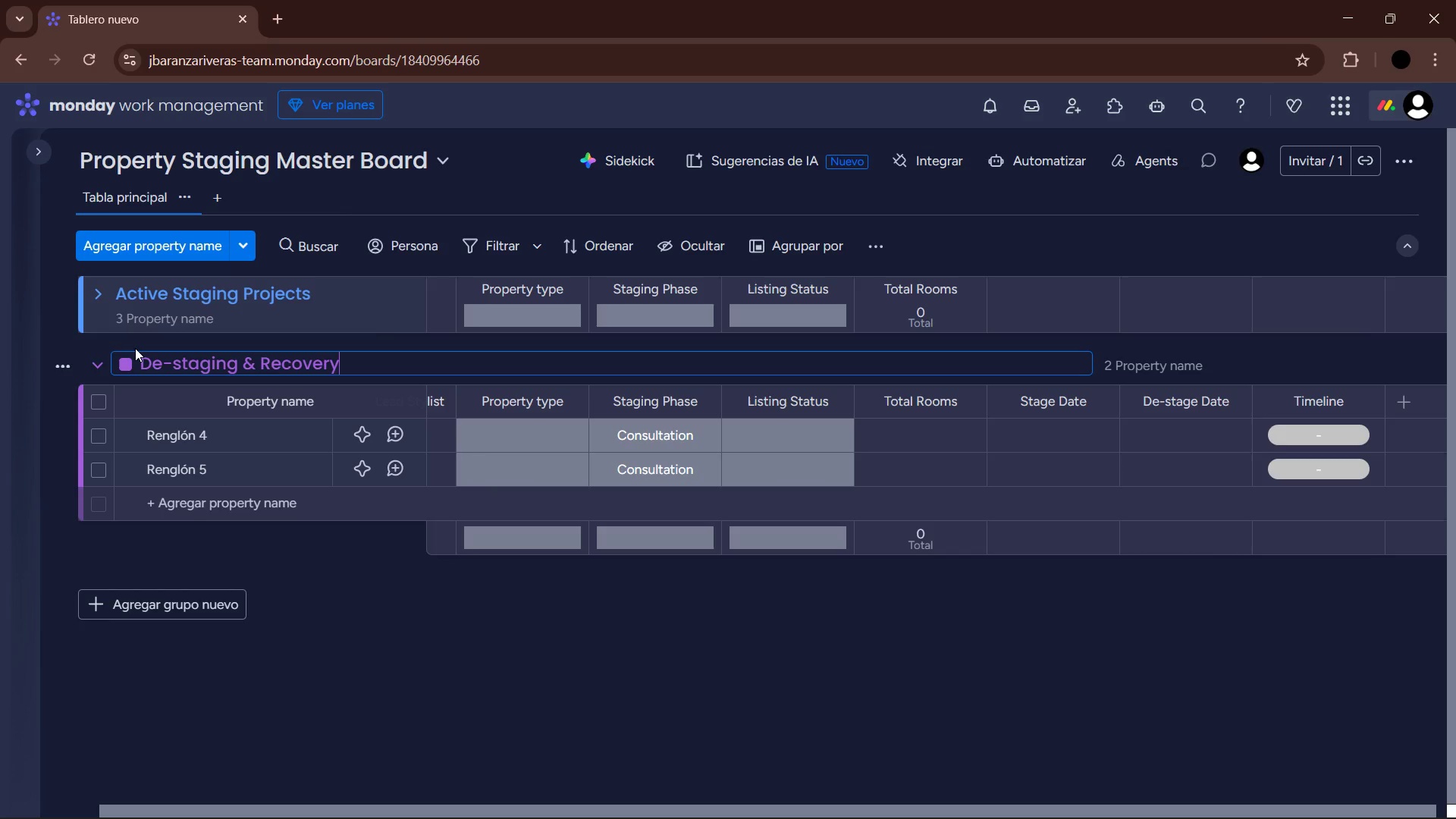 
key(Enter)
 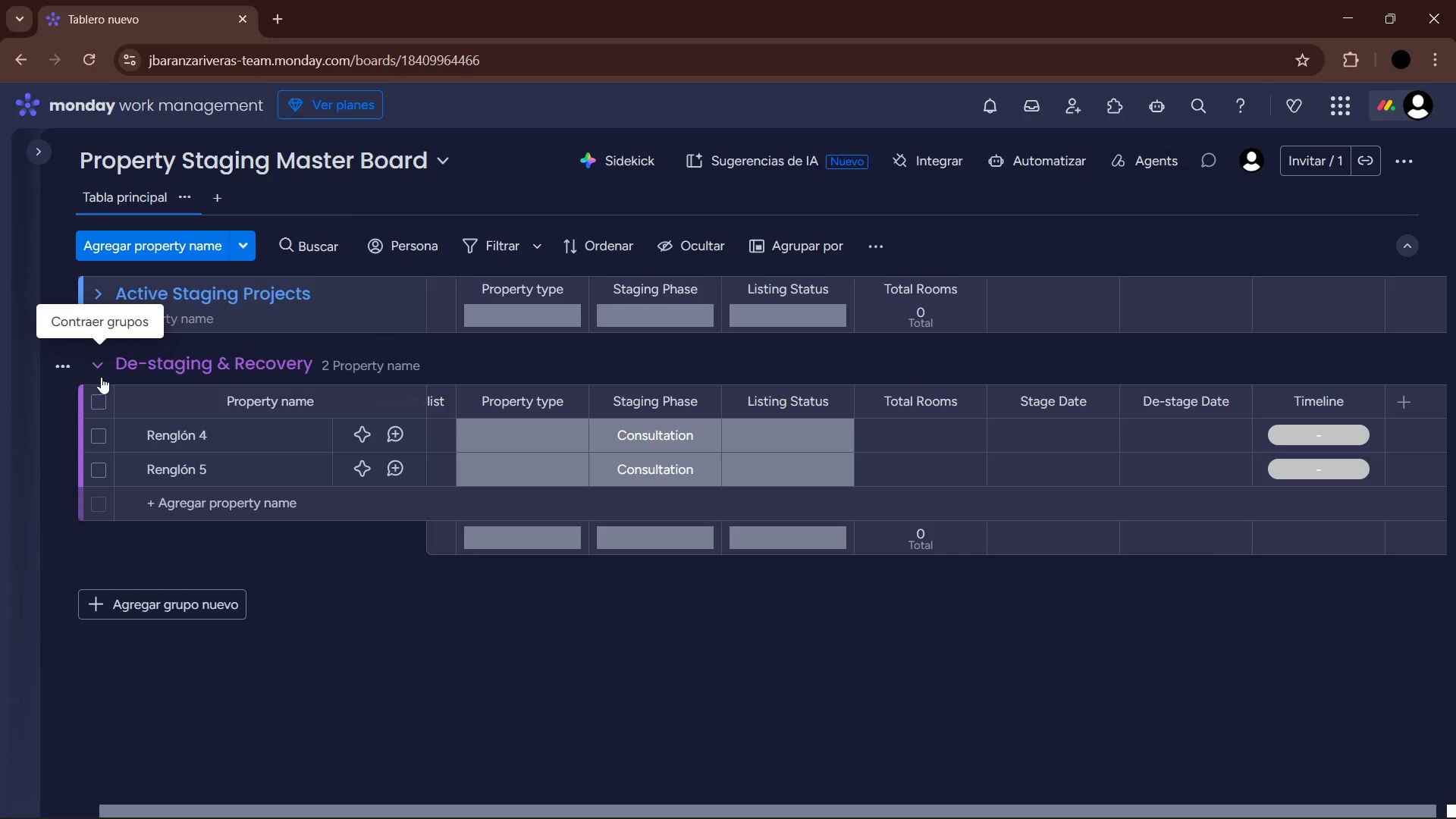 
left_click([98, 361])
 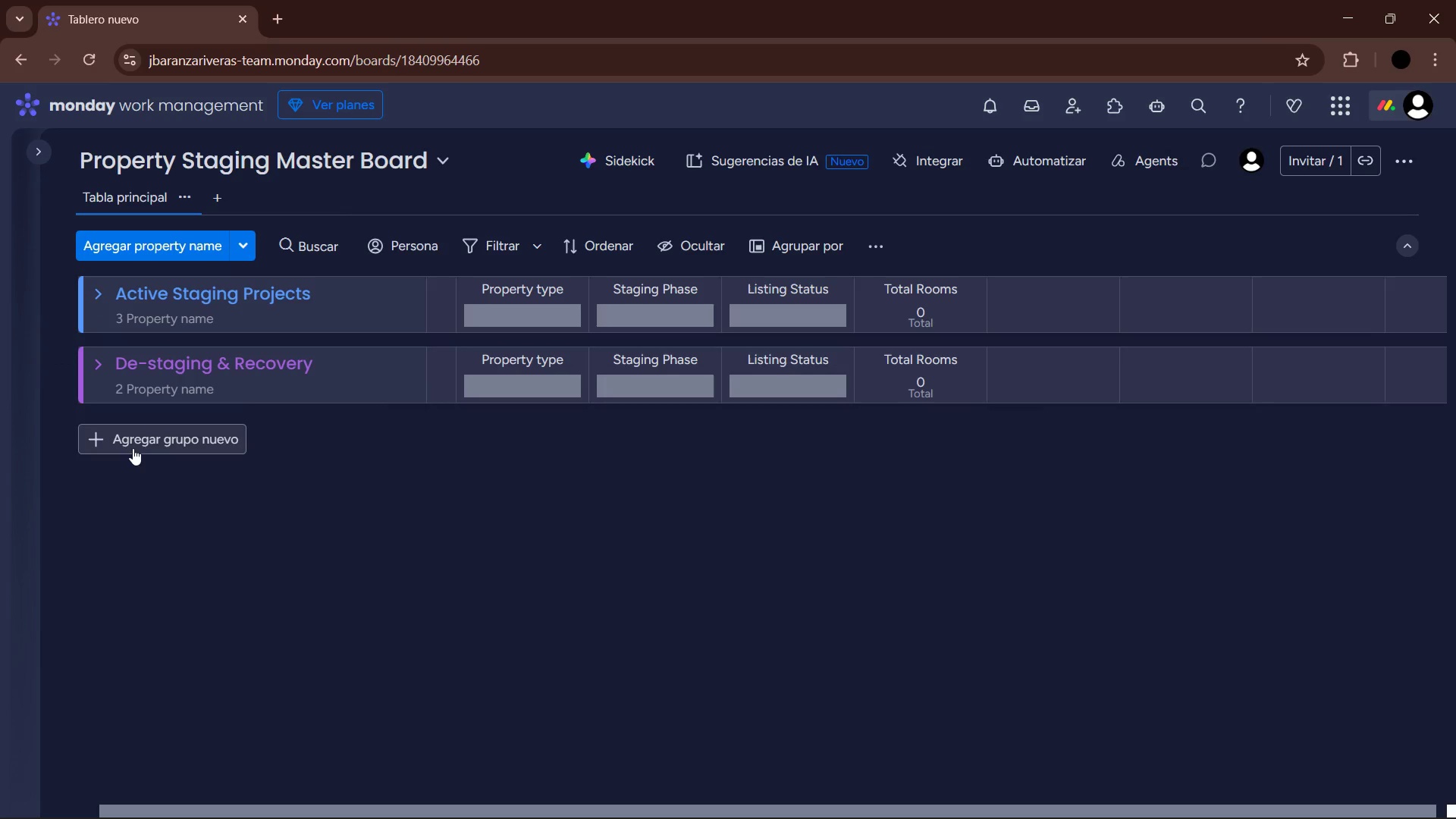 
left_click([136, 445])
 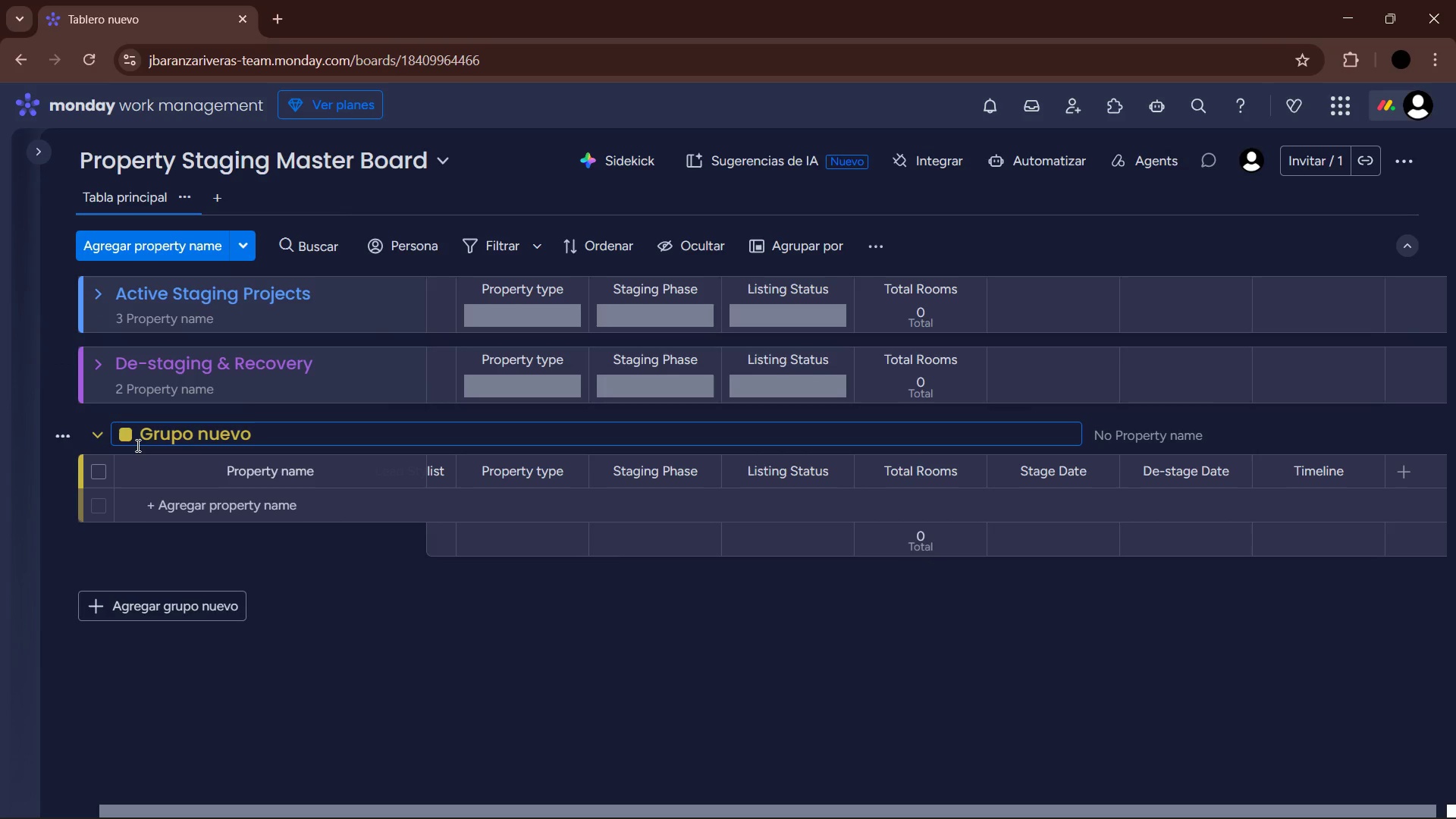 
type(Completed)
key(Backspace)
key(Backspace)
key(Backspace)
key(Backspace)
type(Completed & Archive)
 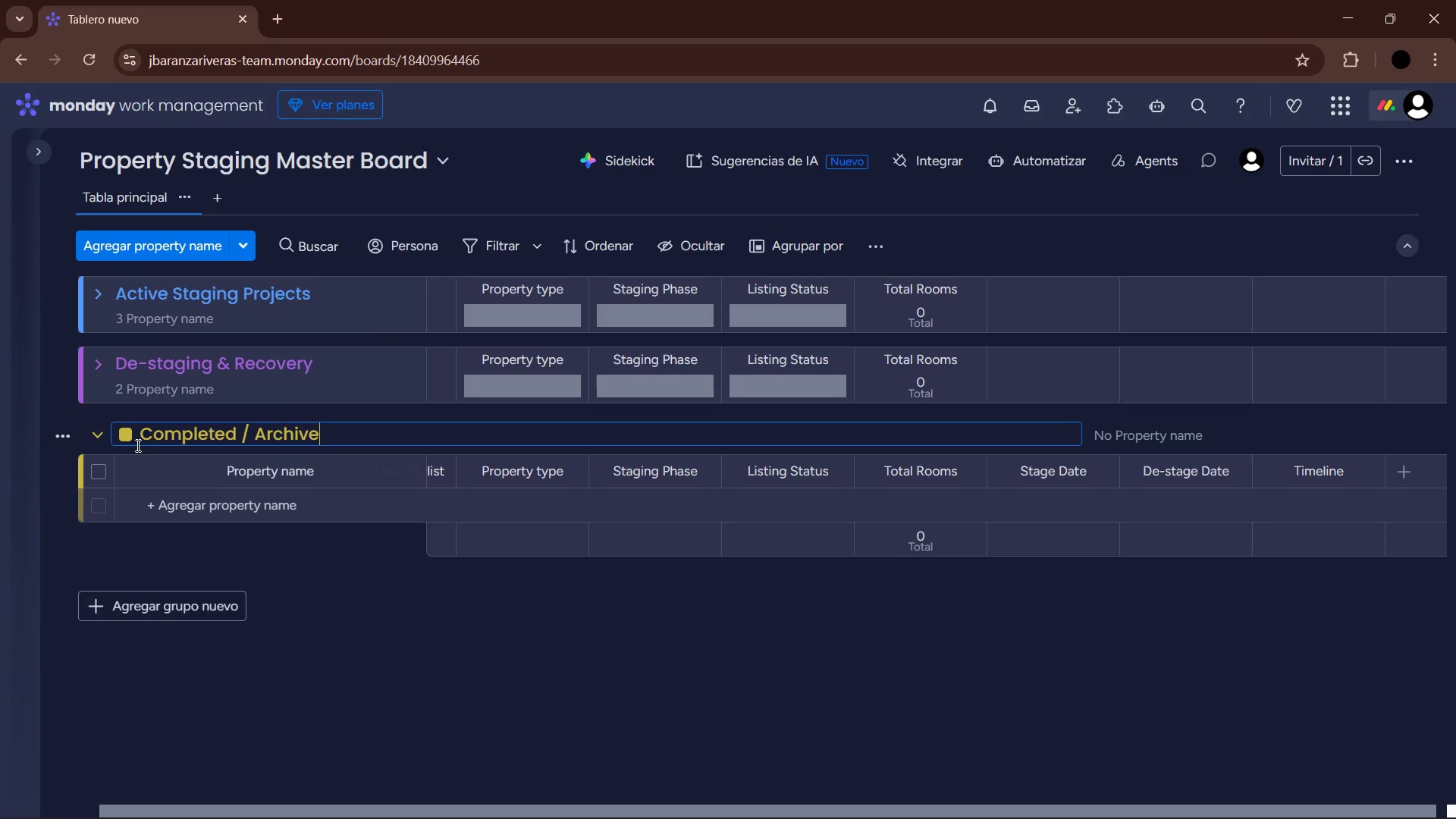 
key(Enter)
 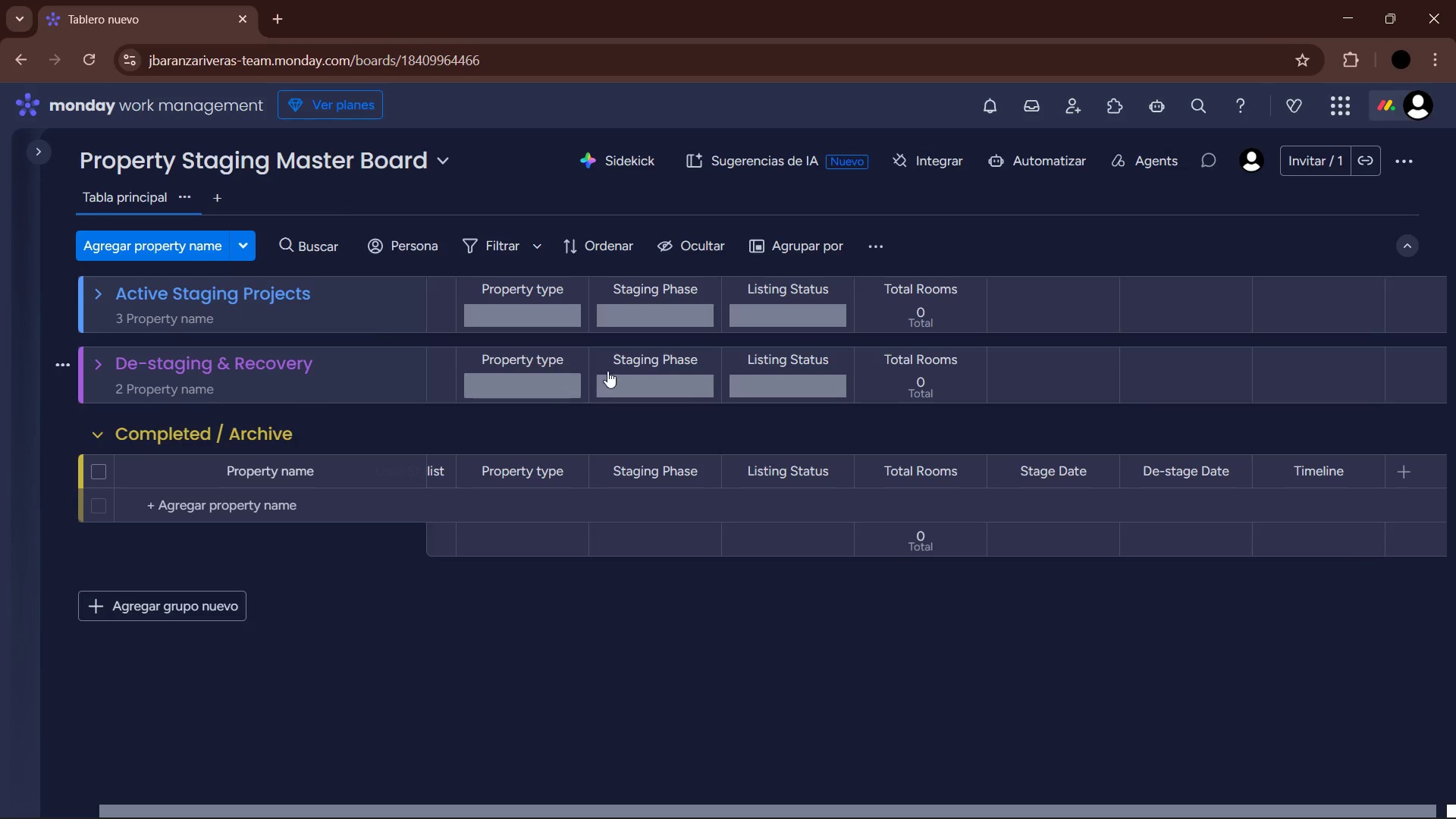 
left_click([821, 378])
 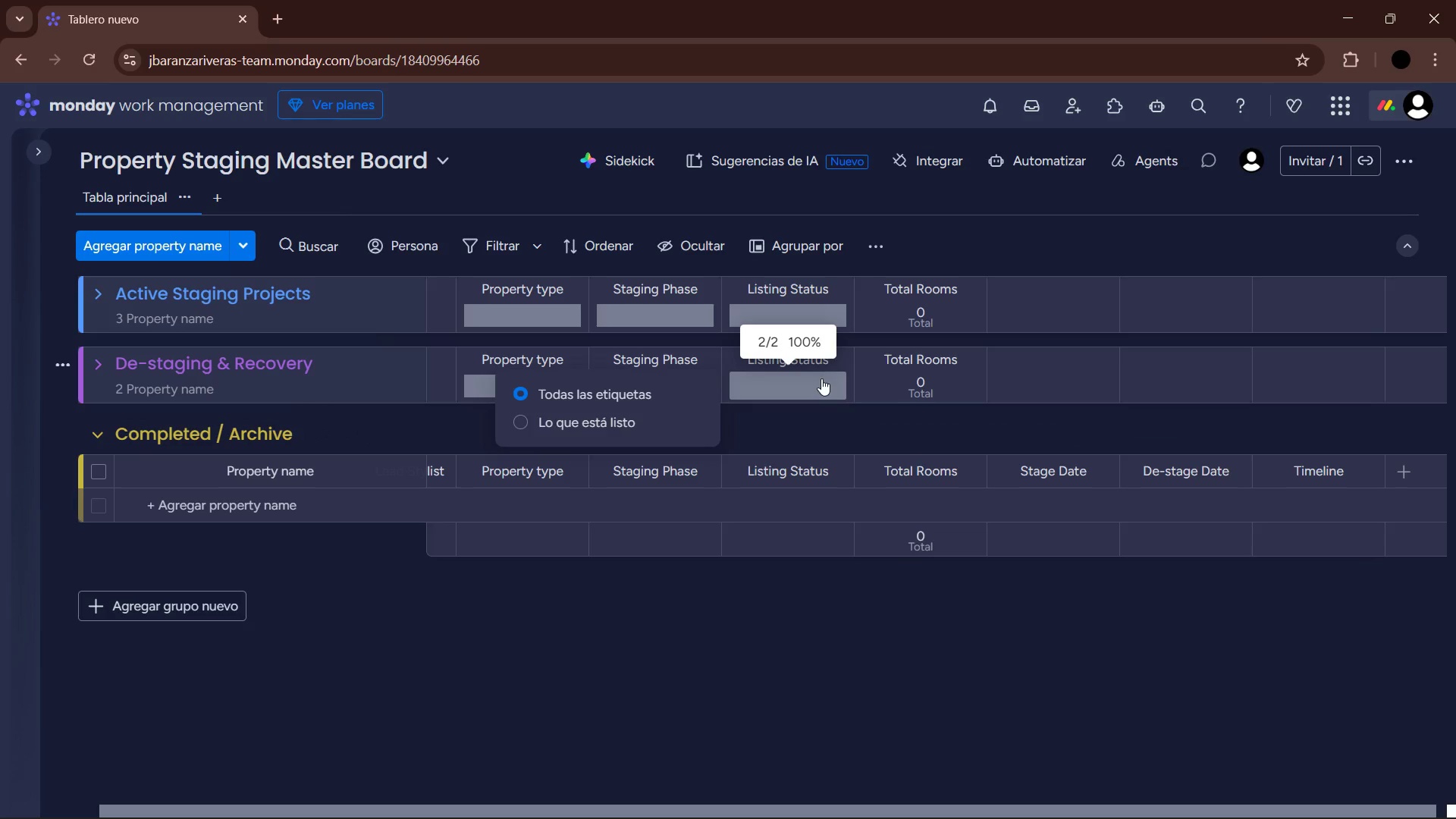 
left_click_drag(start_coordinate=[786, 652], to_coordinate=[786, 647])
 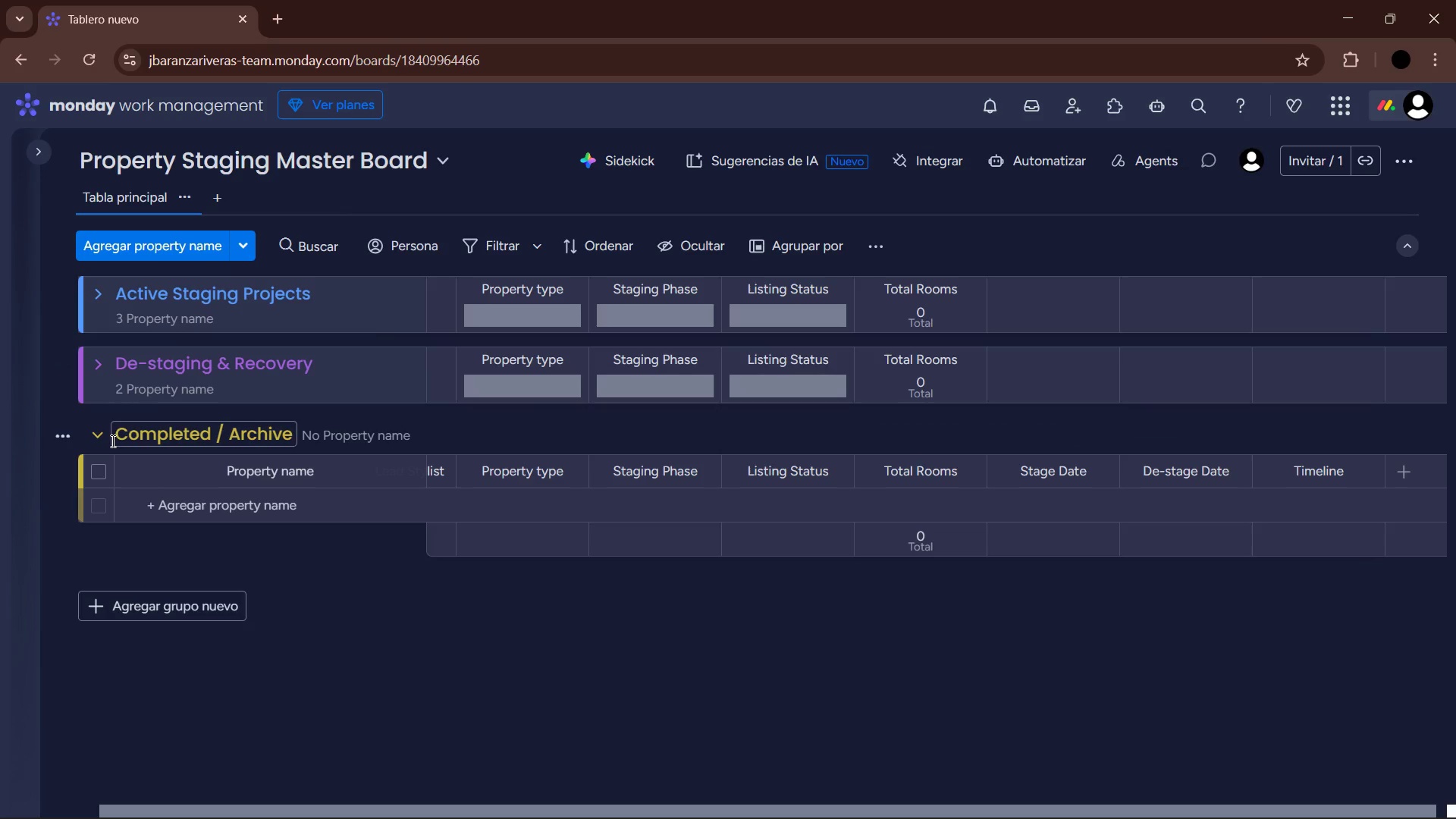 
left_click([93, 434])
 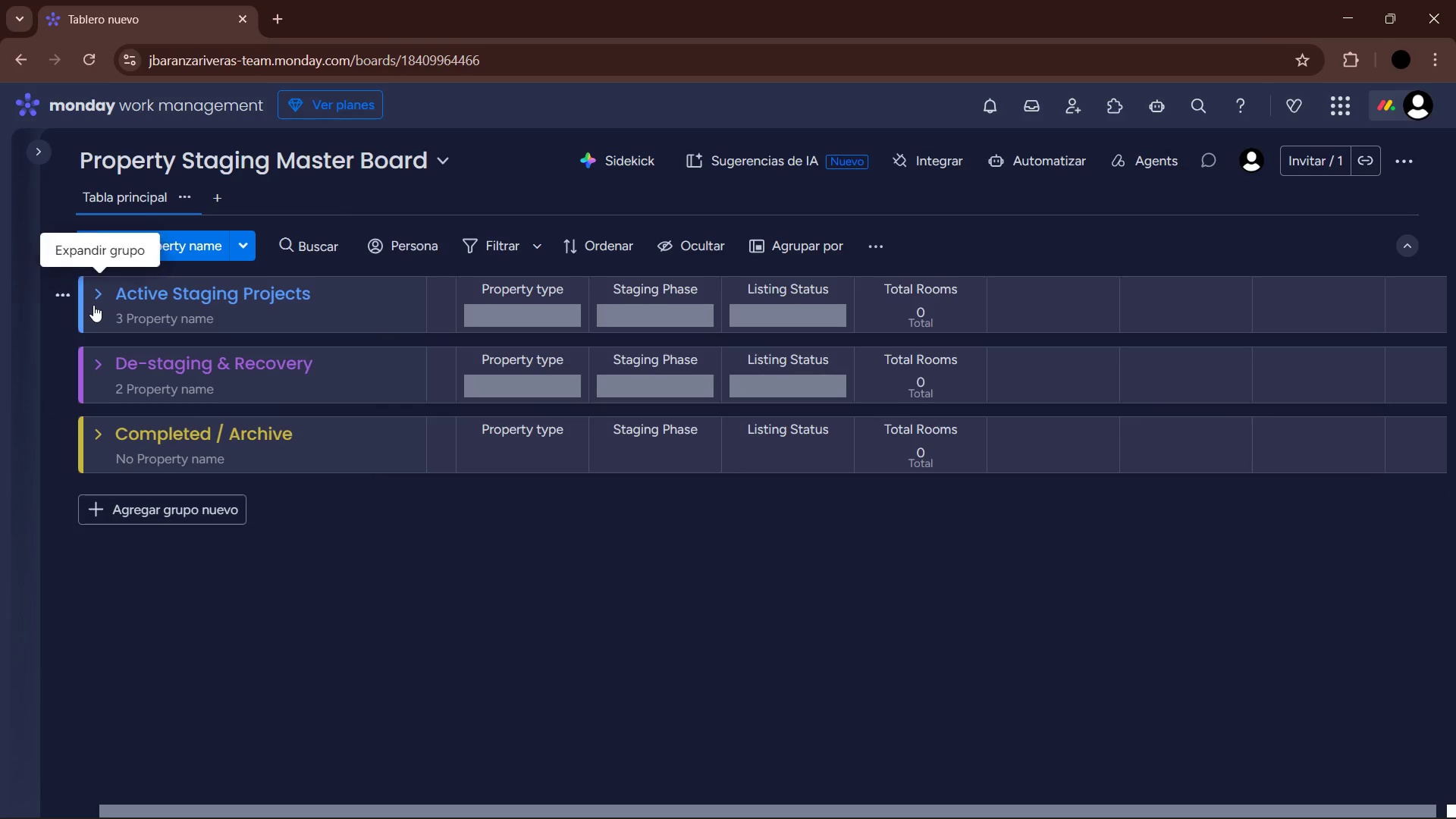 
left_click([98, 295])
 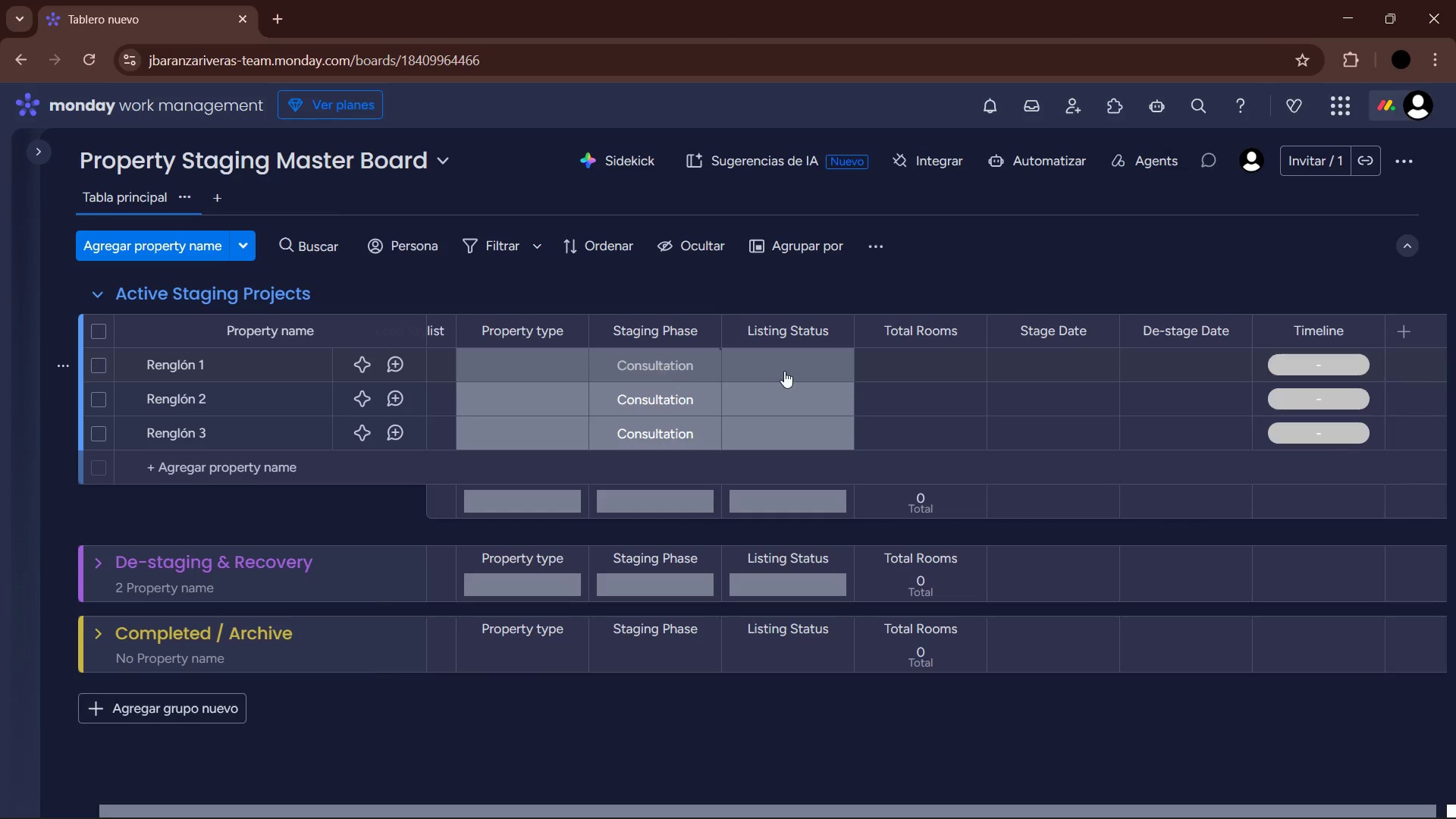 
left_click([788, 371])
 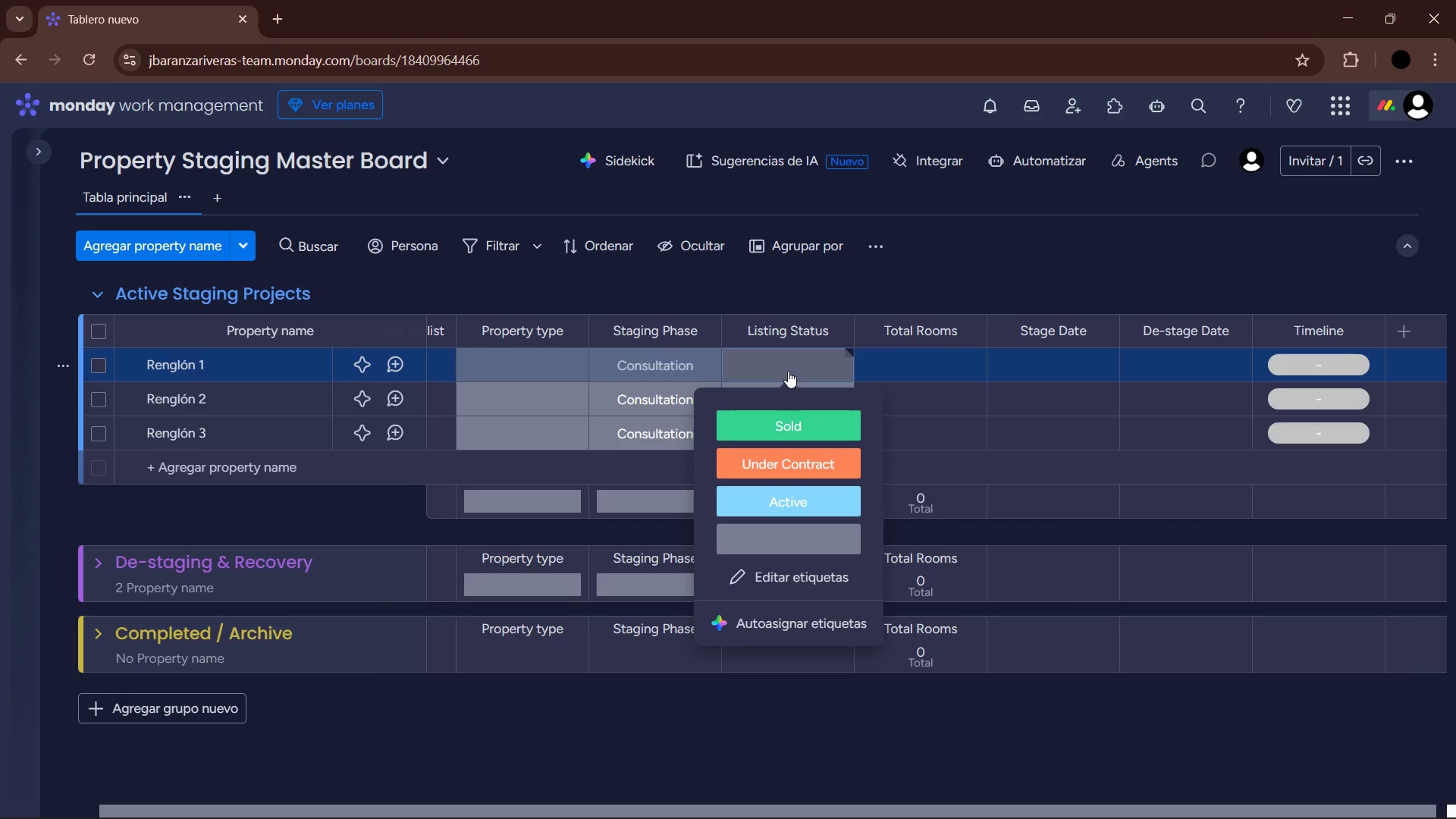 
left_click([499, 359])
 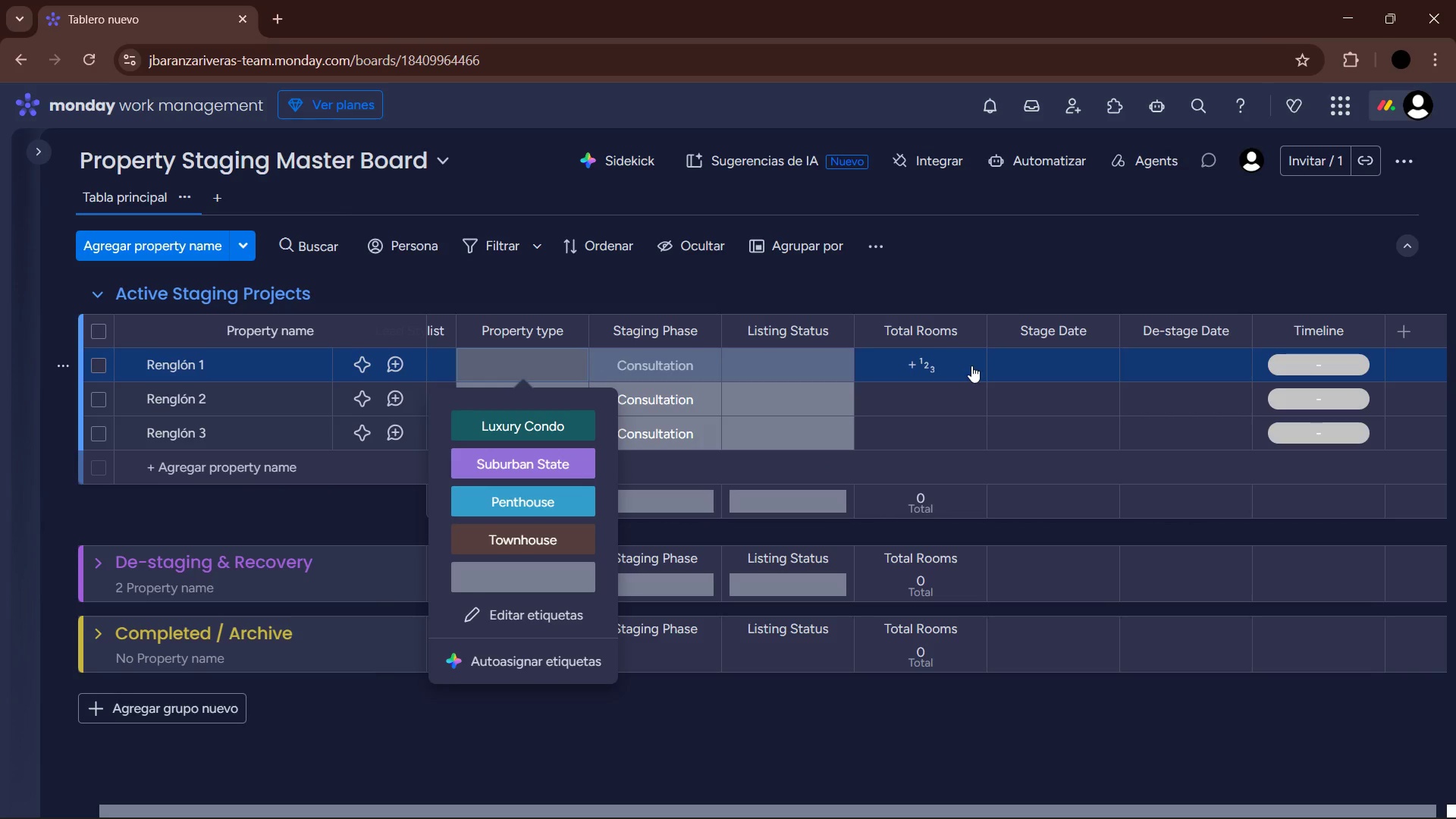 
left_click([1060, 377])
 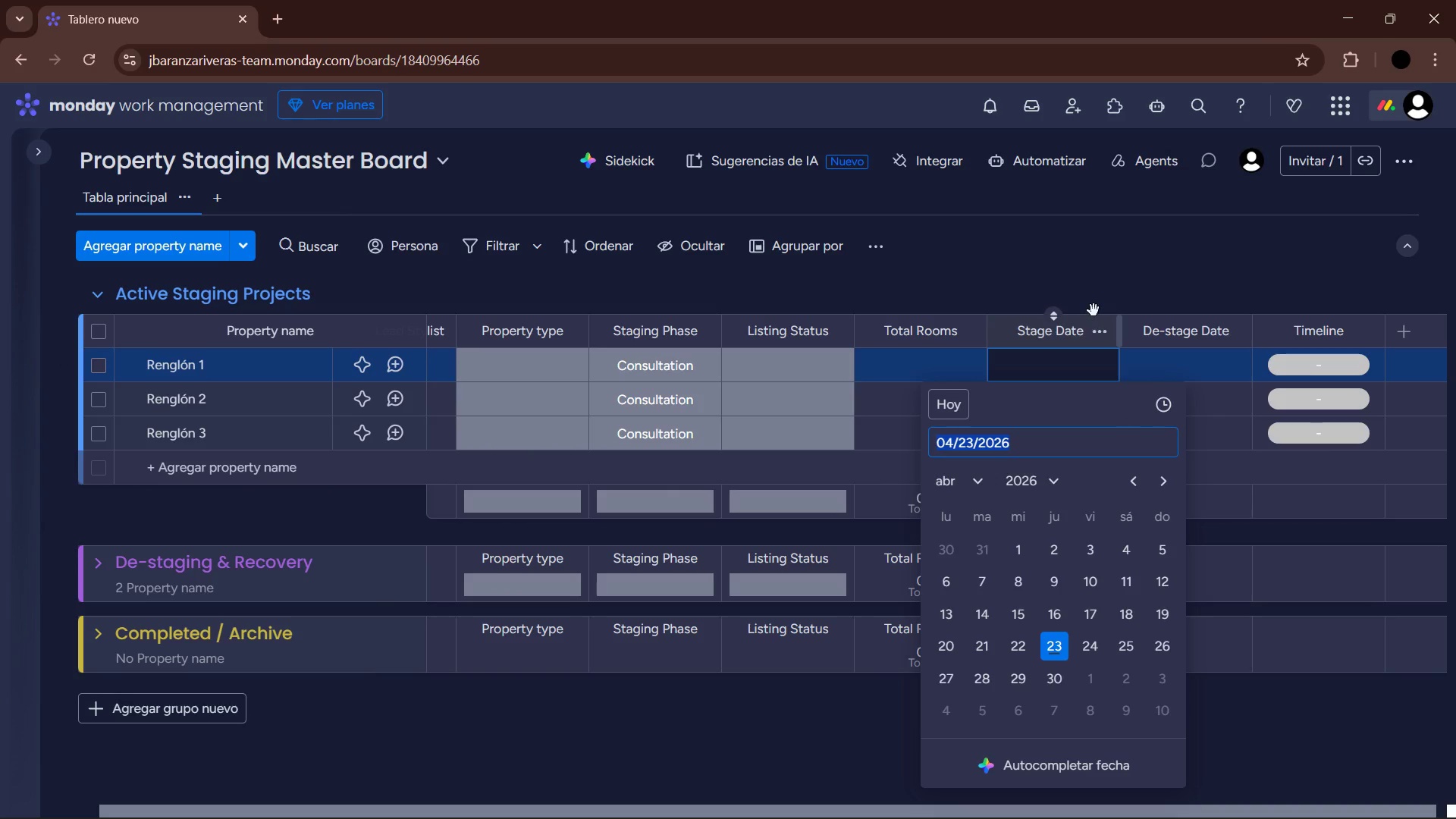 
left_click([1100, 304])
 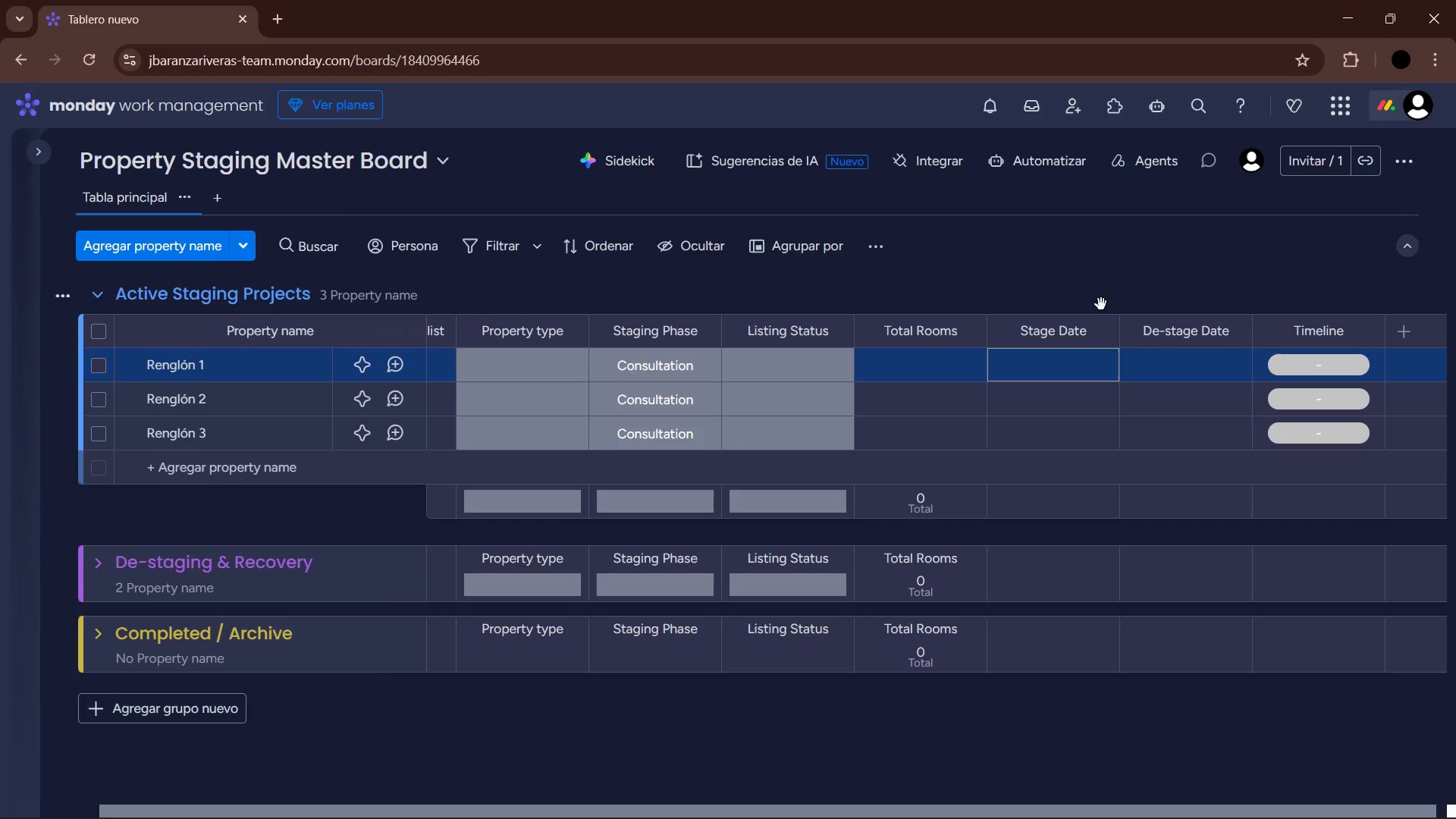 
wait(6.52)
 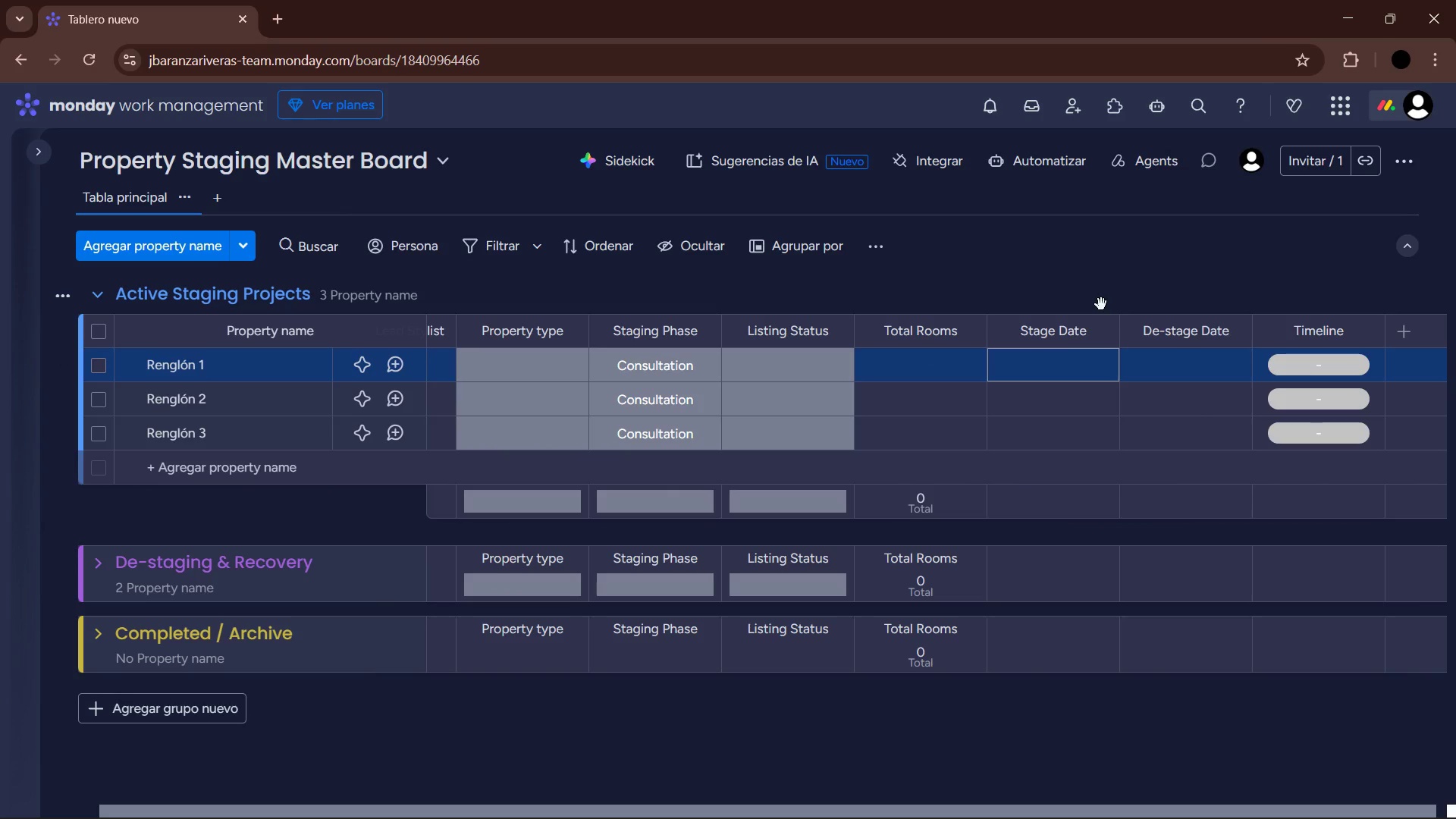 
left_click([783, 366])
 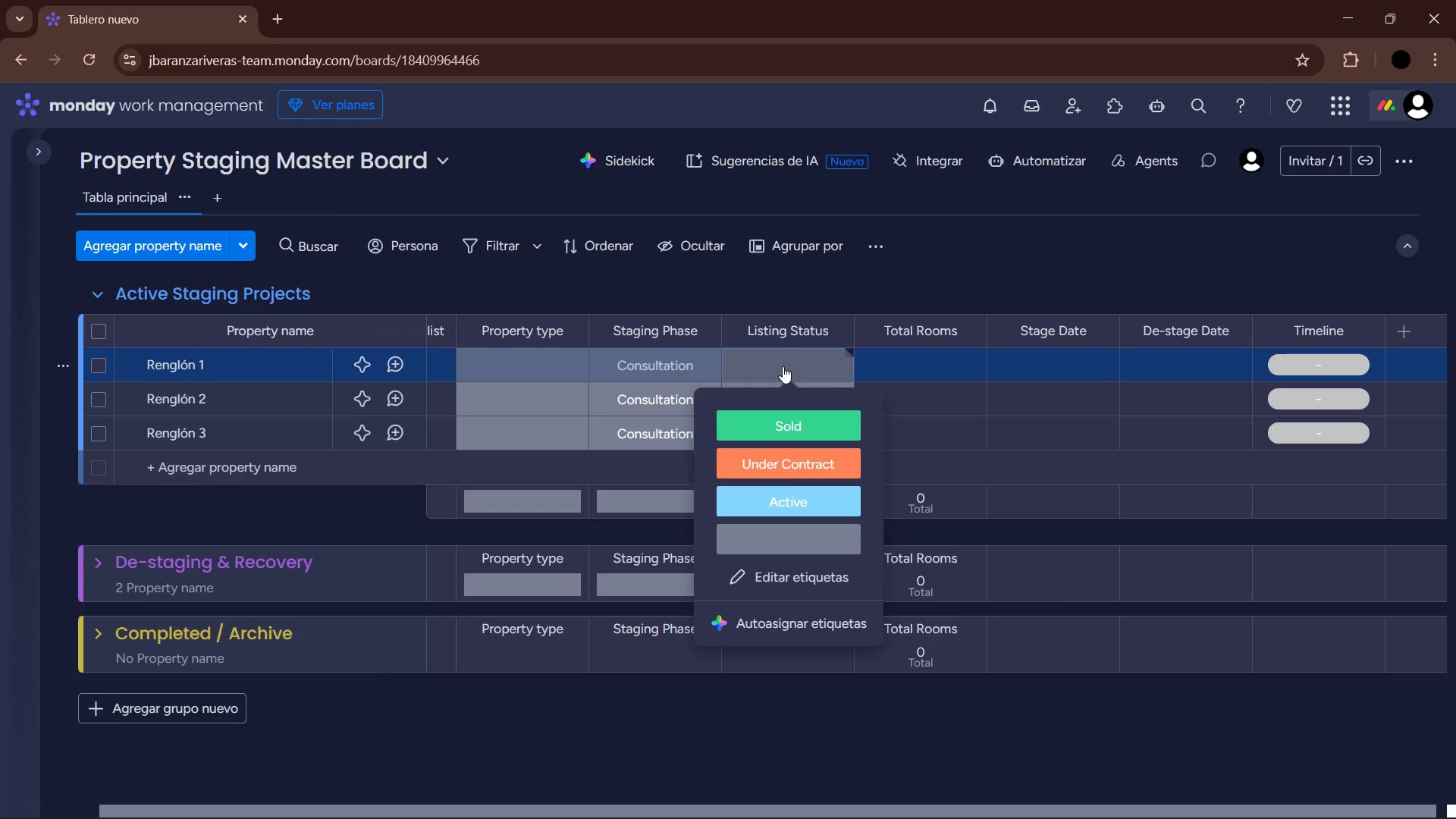 
mouse_move([557, 382])